 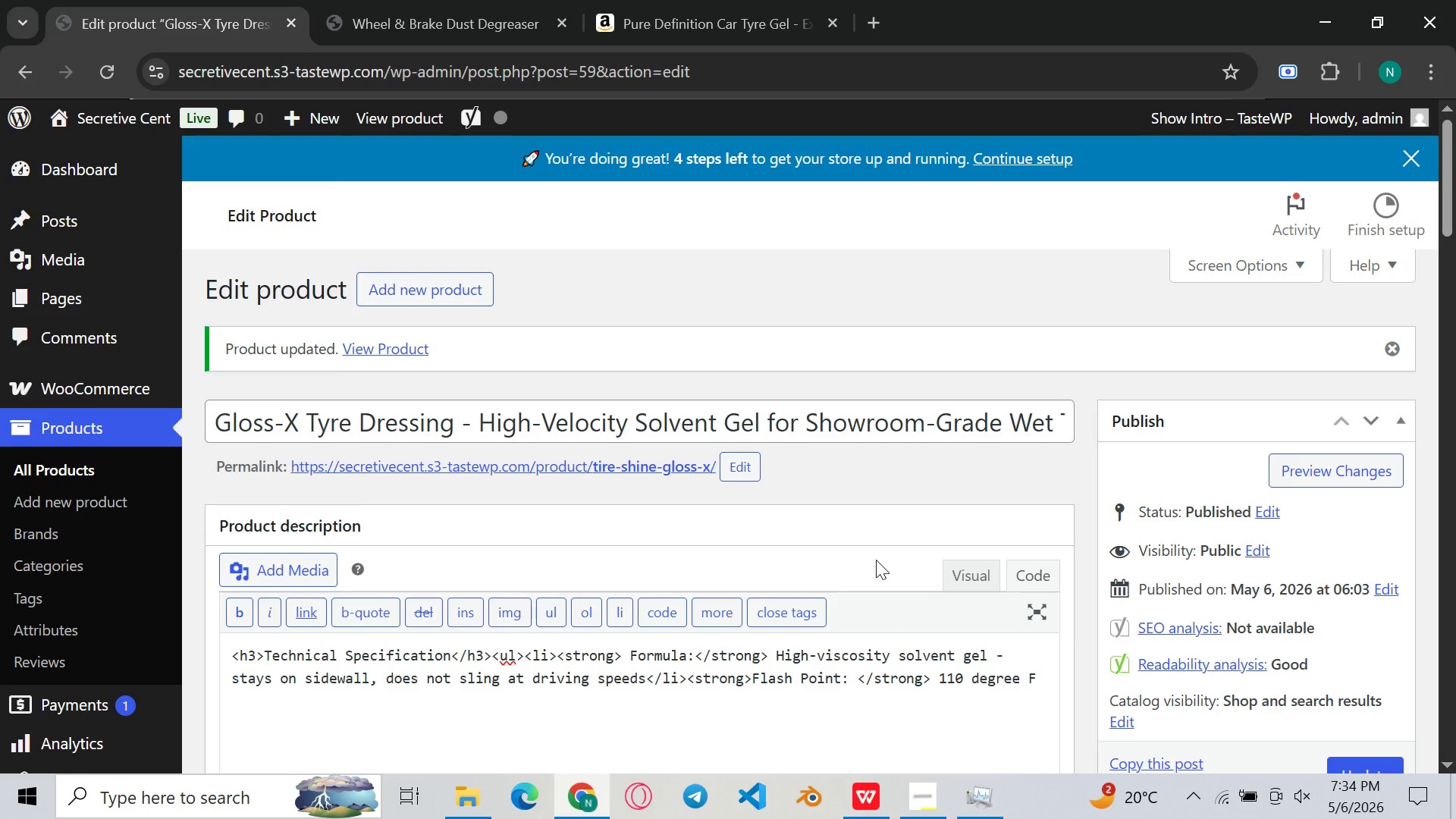 
type(/43 degree C)
 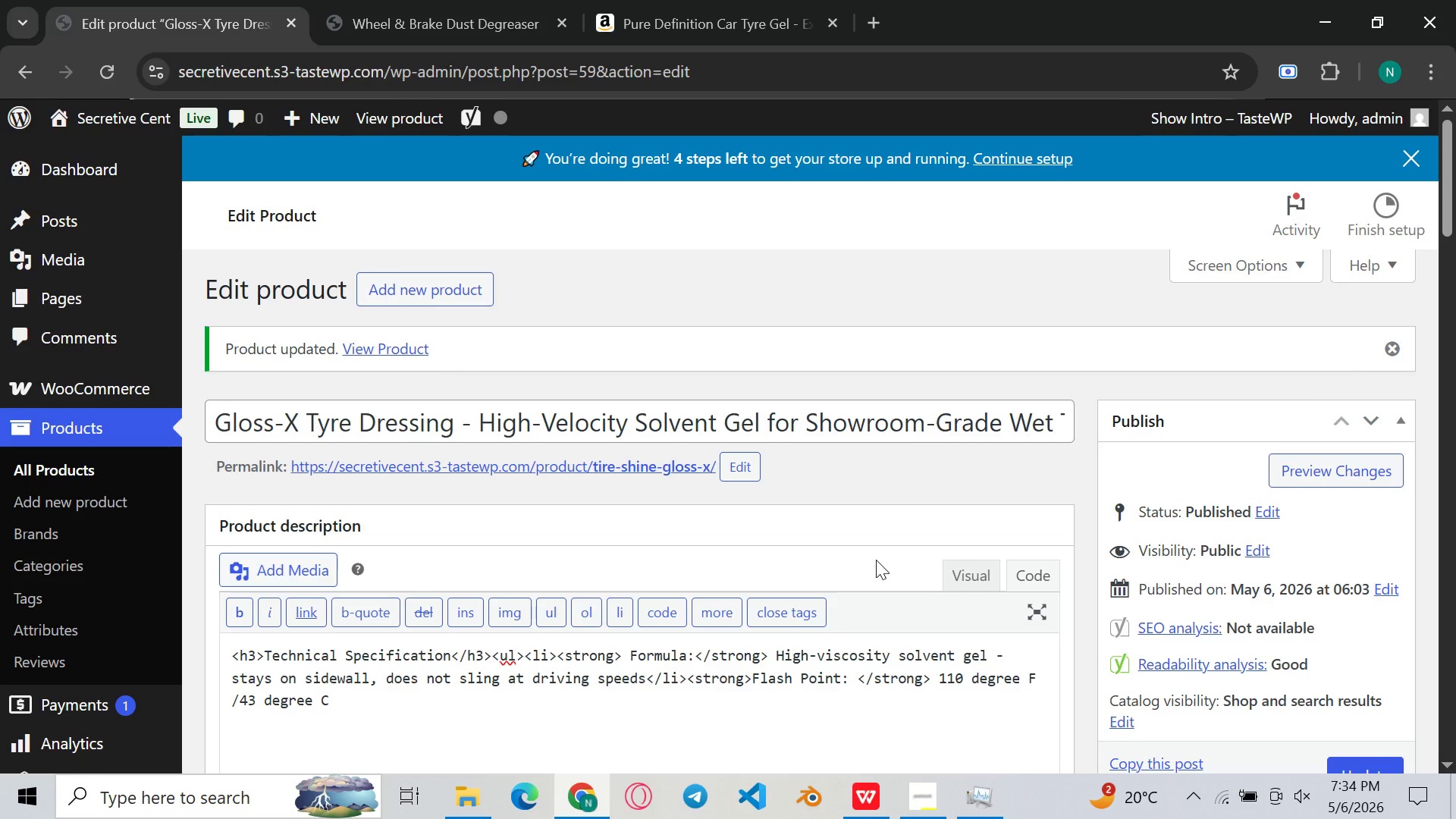 
wait(5.31)
 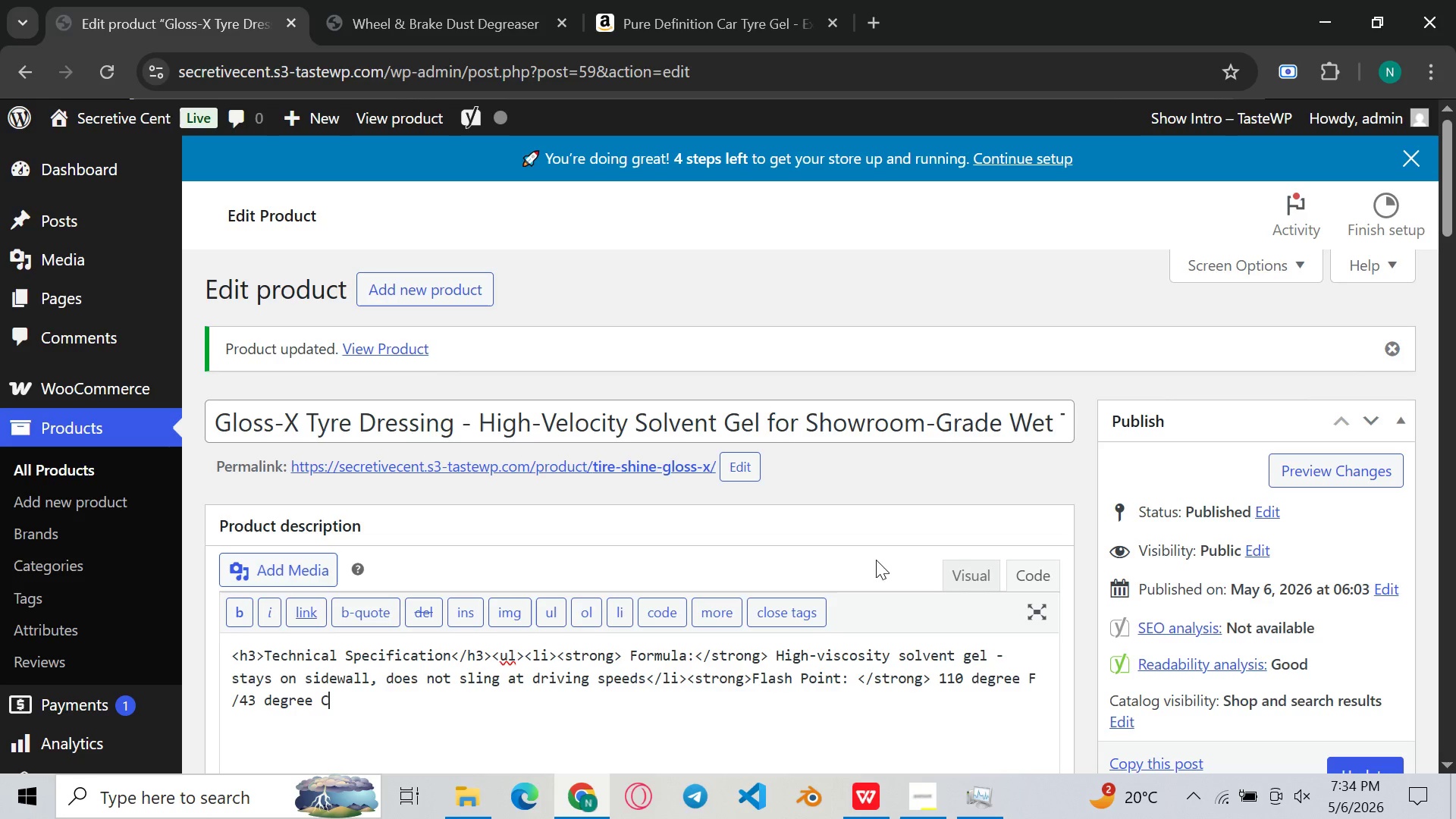 
type(-=)
key(Backspace)
key(Backspace)
type( - treat as a flammable product )
key(Backspace)
type(;)
 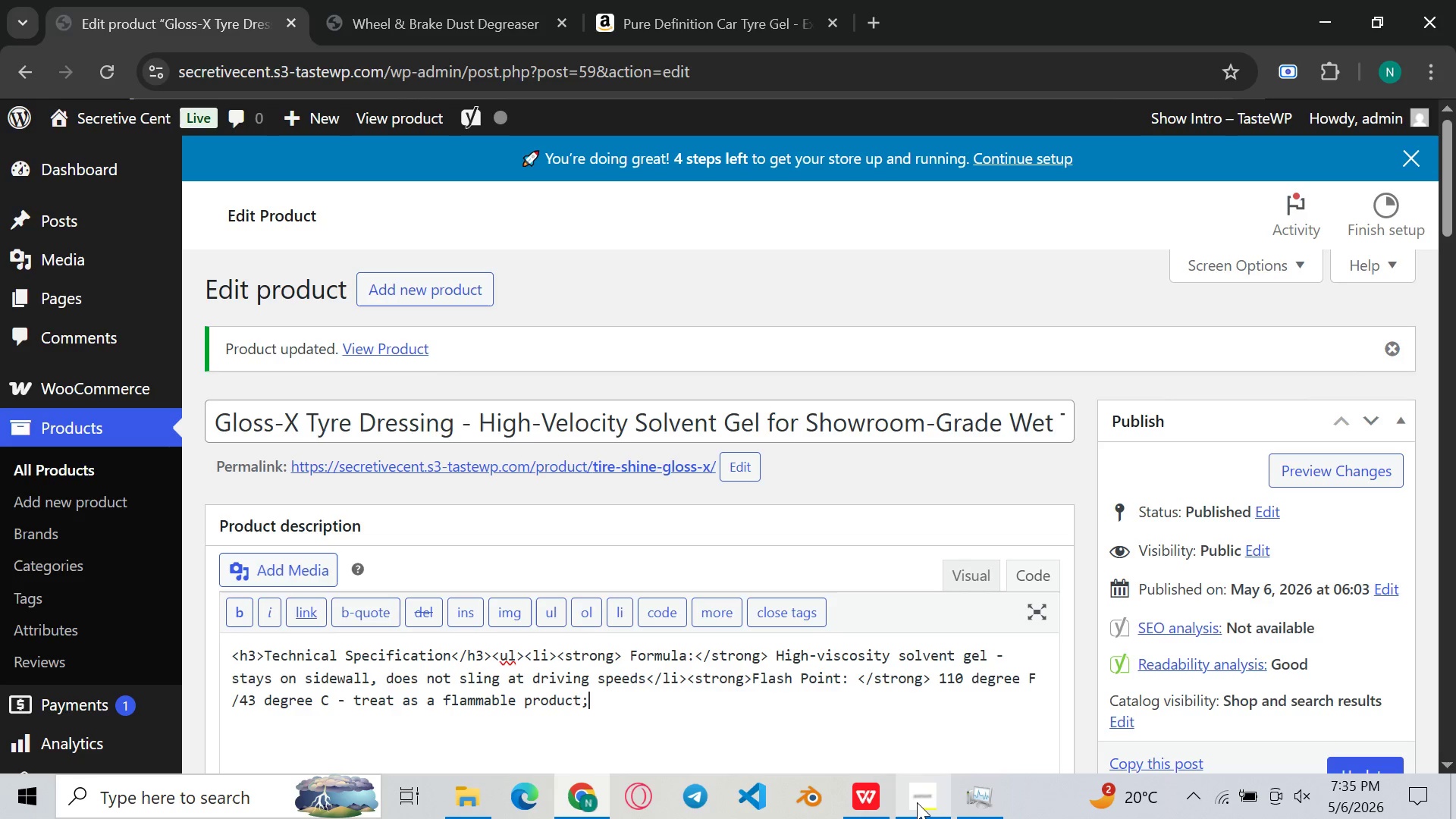 
left_click([917, 802])